 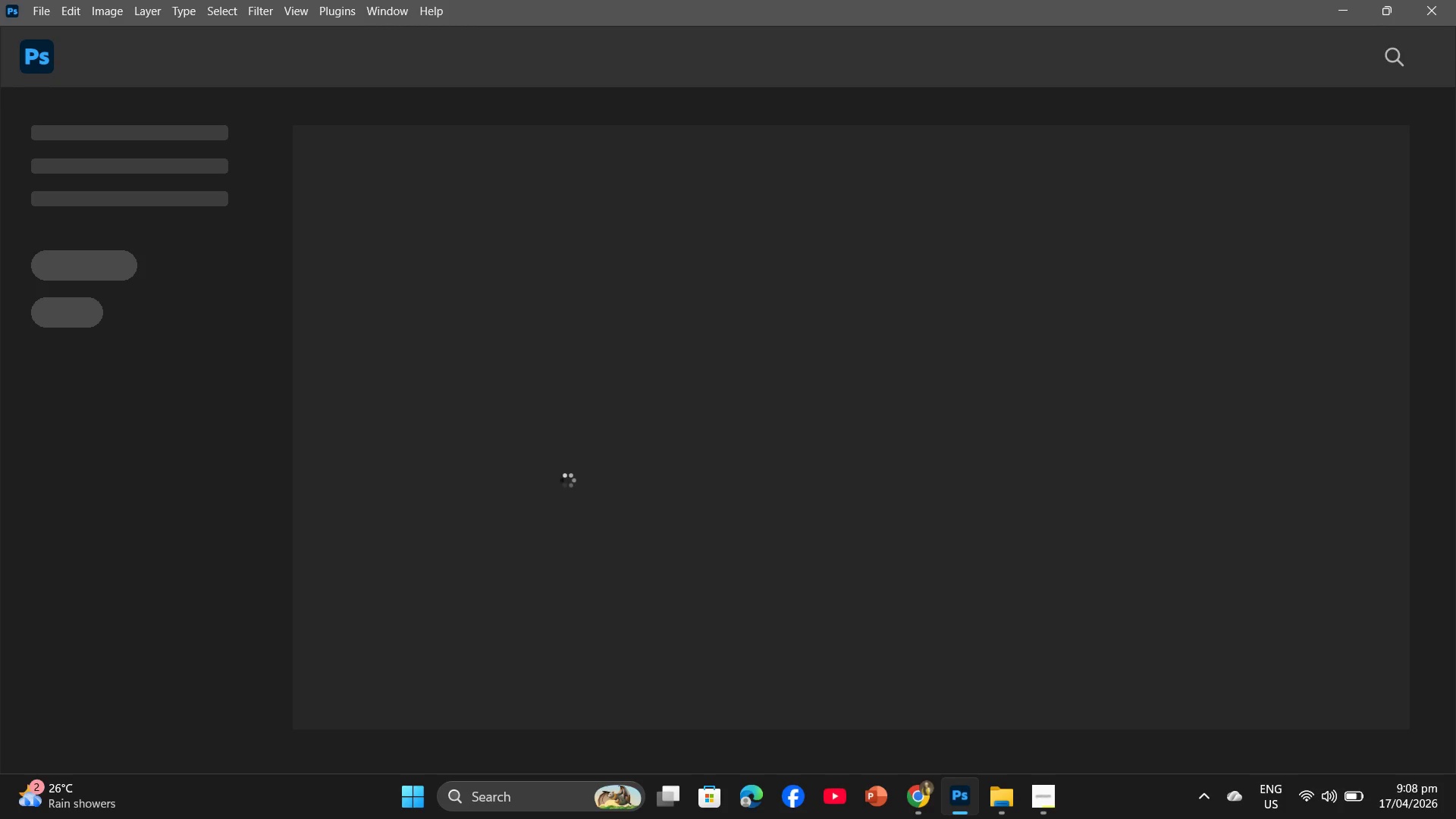 
hold_key(key=ControlLeft, duration=0.67)
 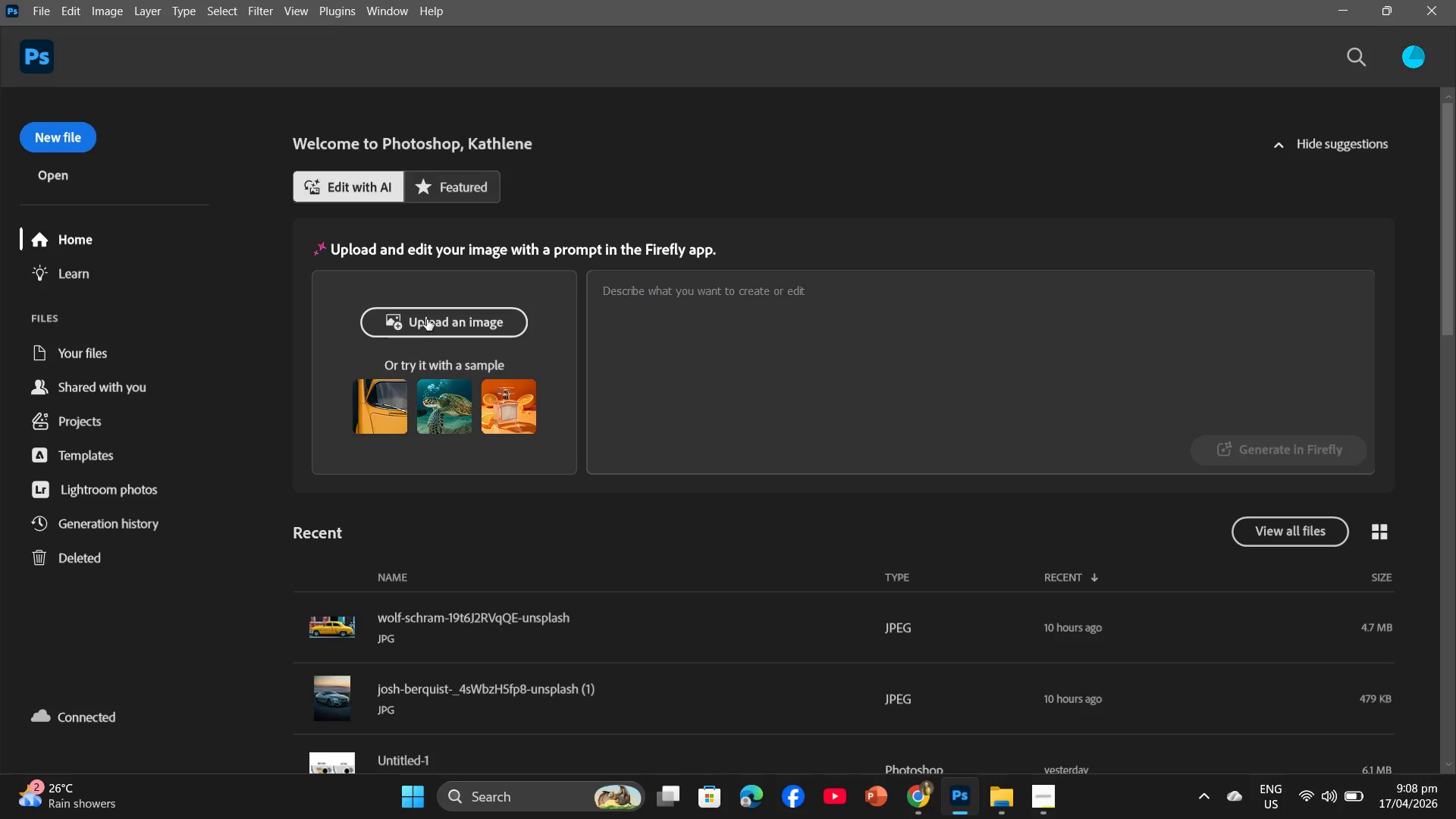 
key(N)
 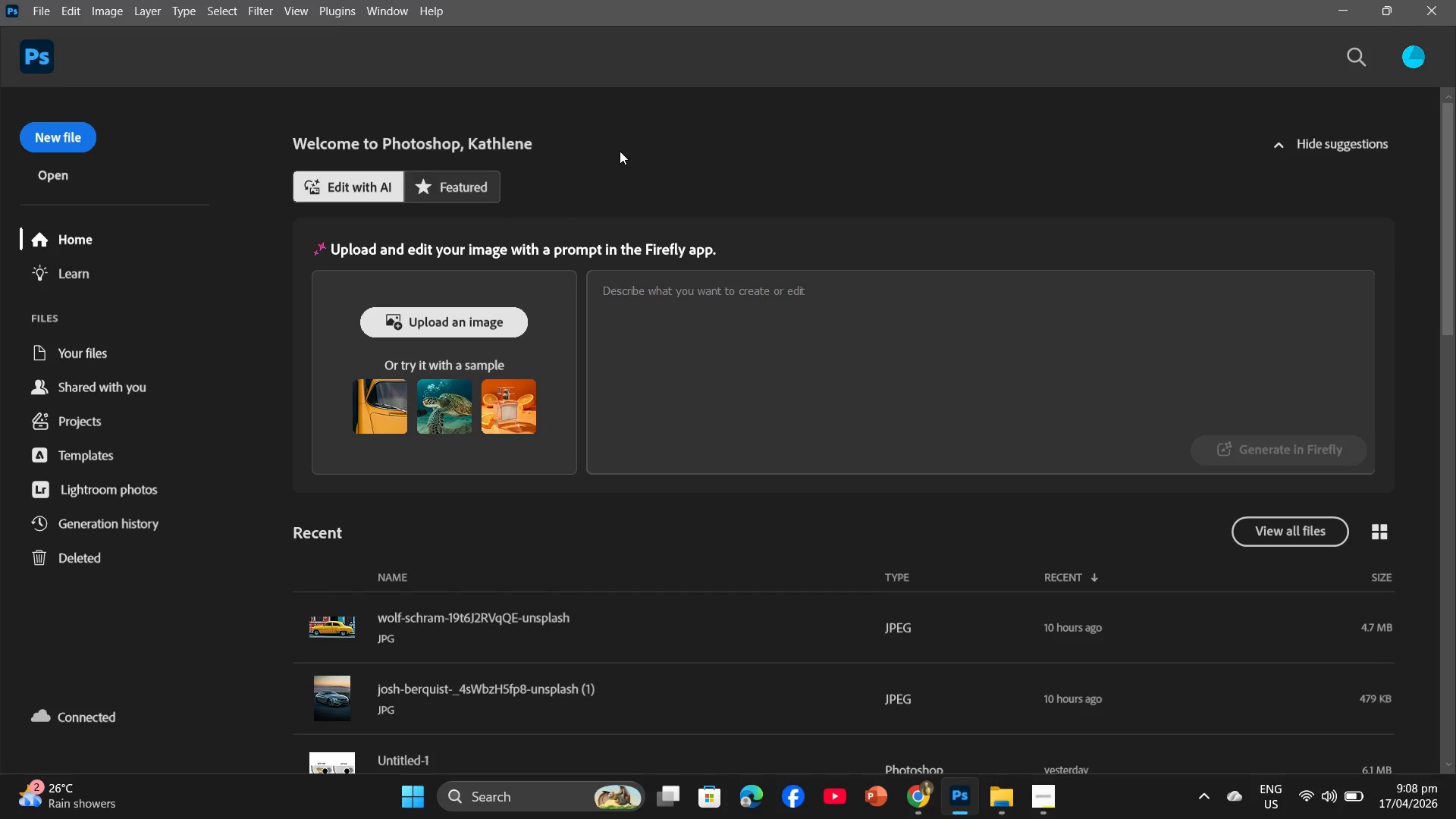 
key(Control+N)
 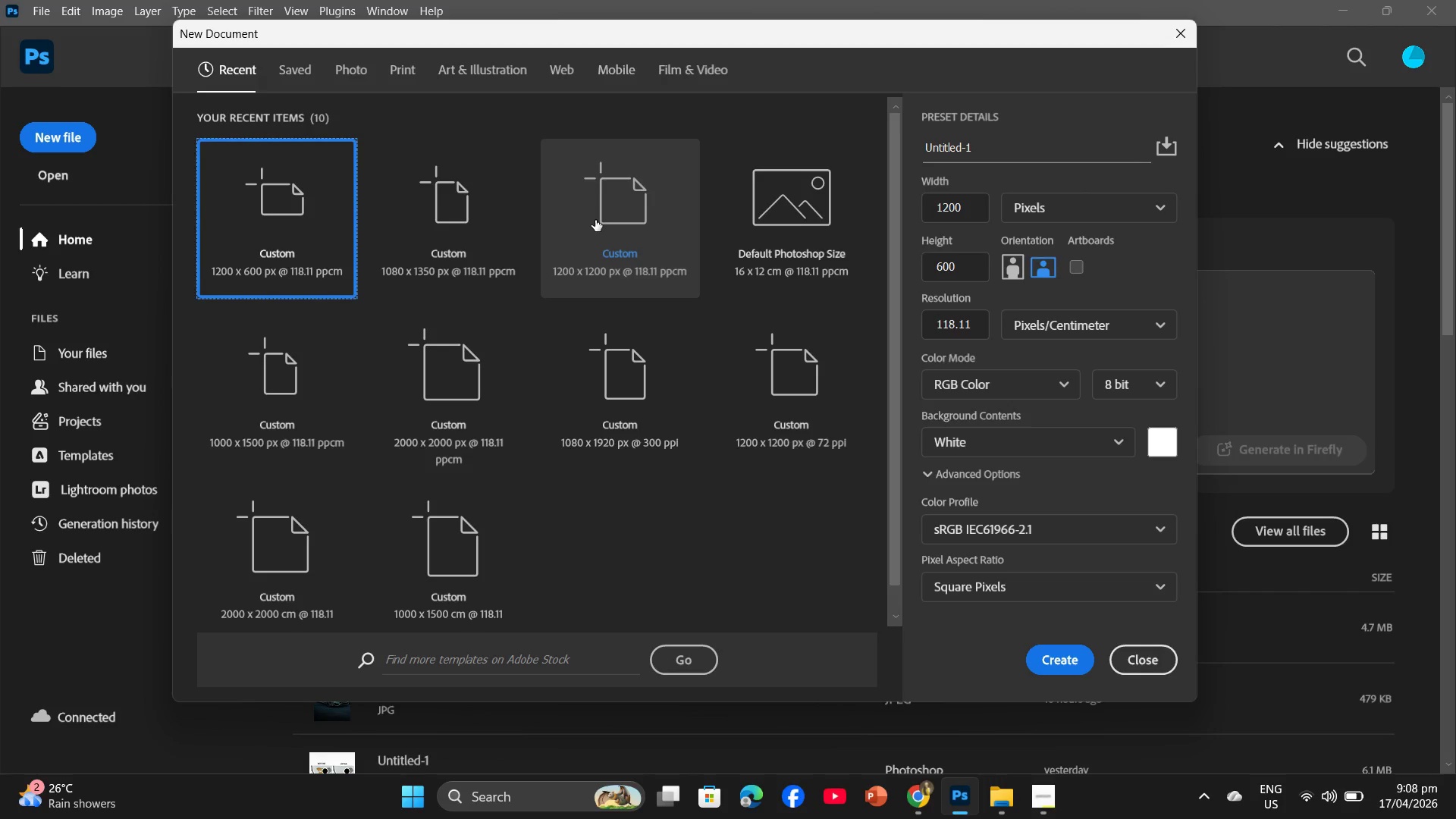 
left_click([595, 220])
 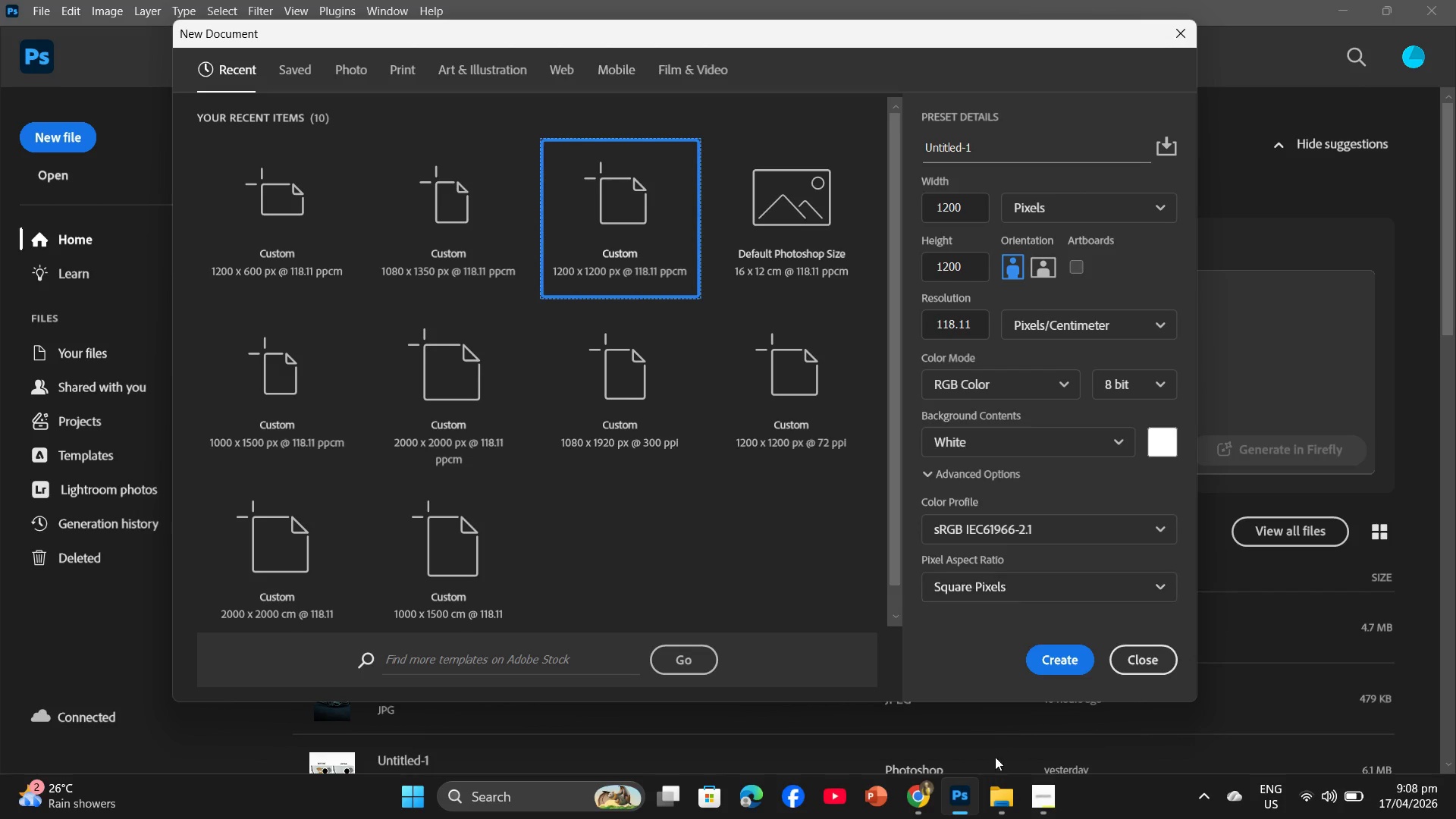 
left_click([1042, 795])
 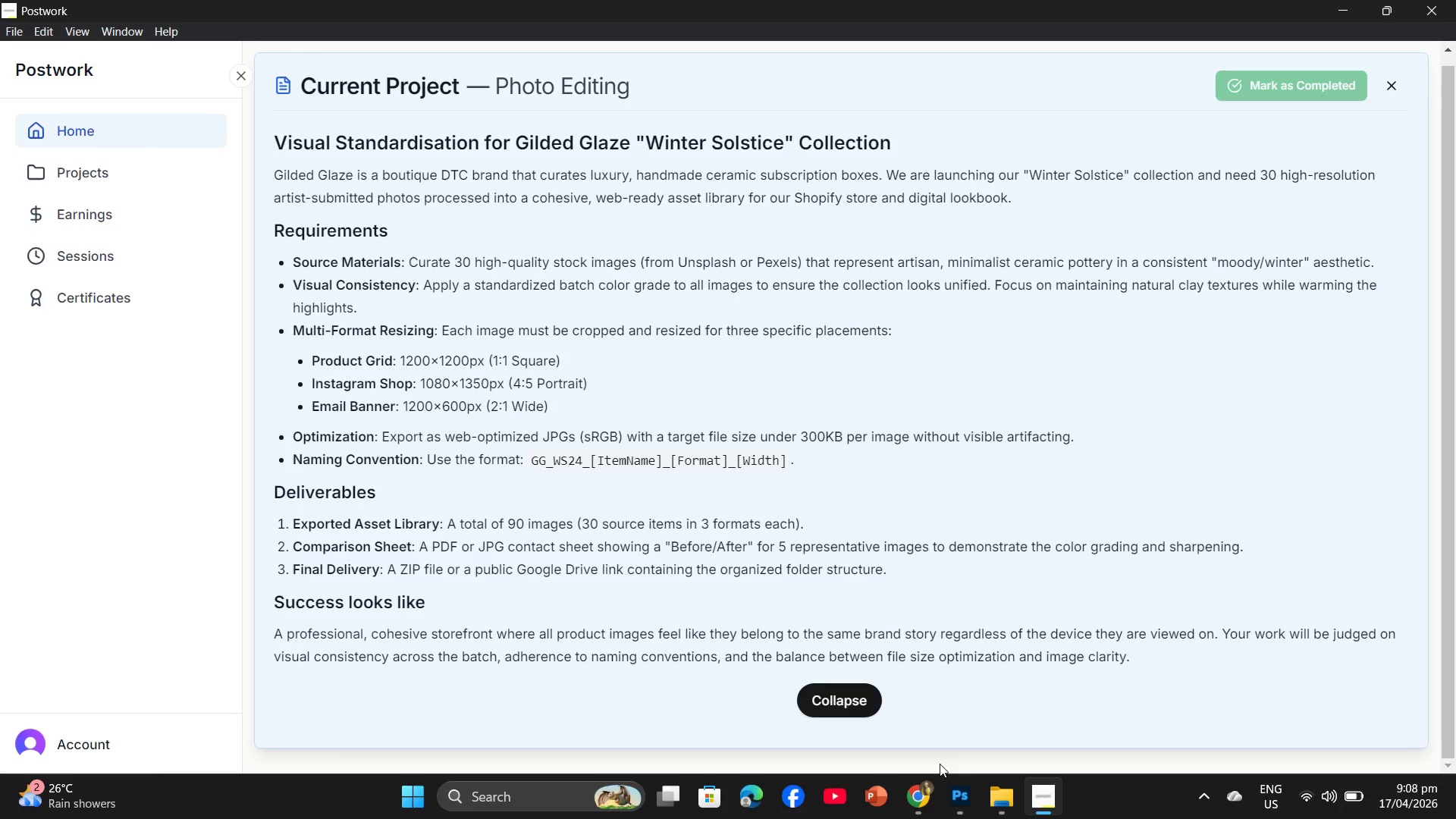 
left_click([1006, 811])
 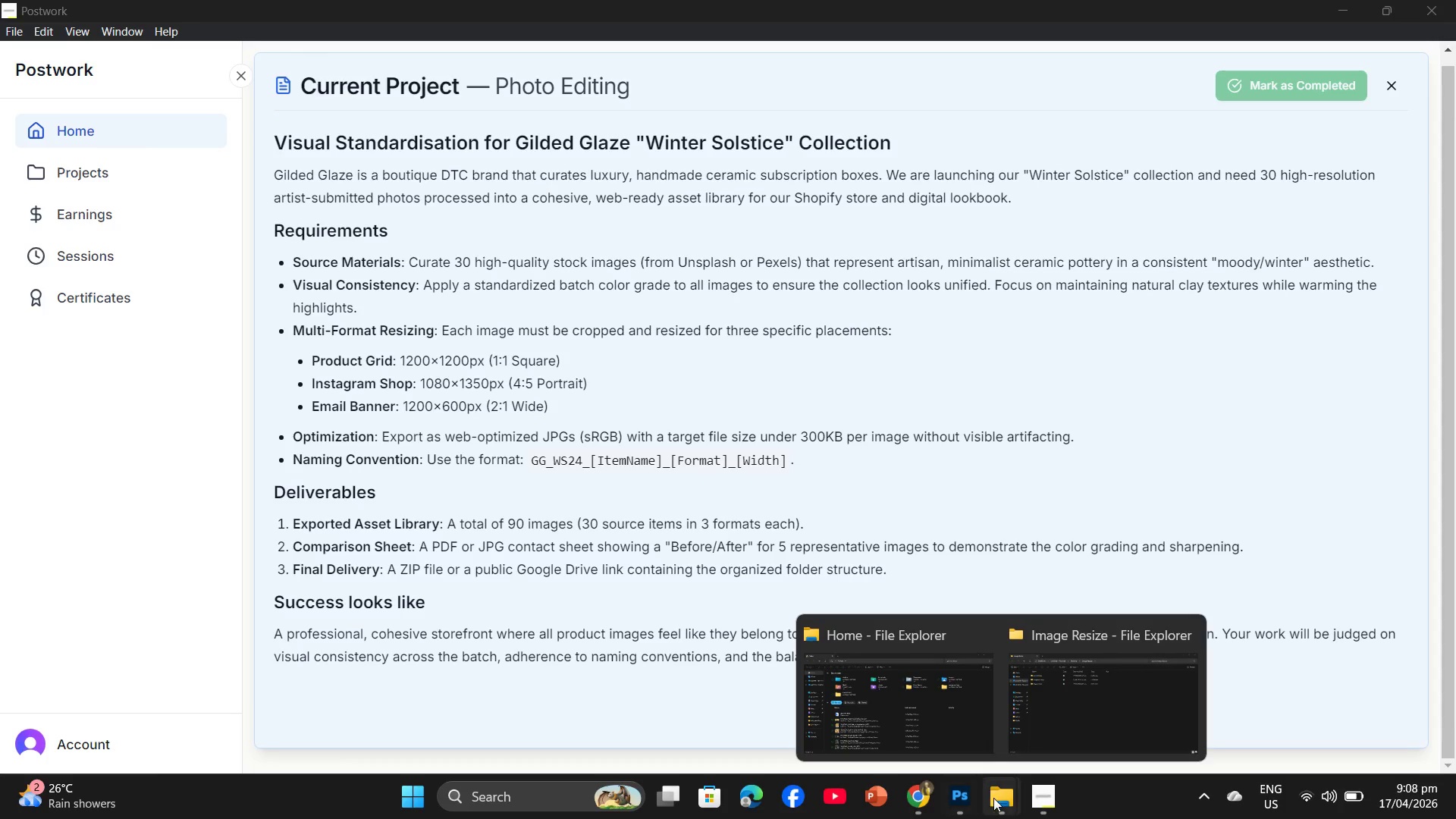 
left_click([969, 802])
 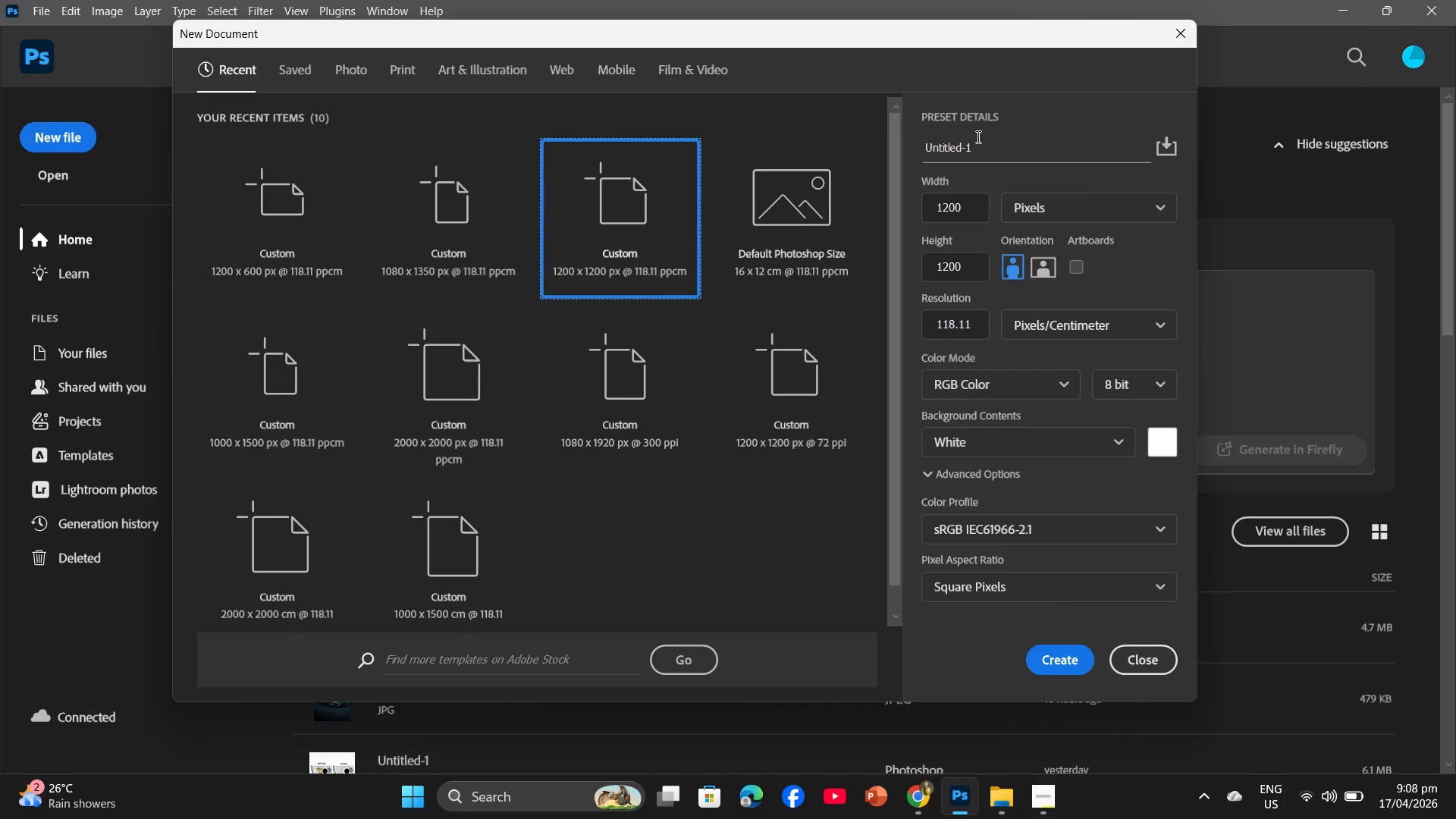 
left_click_drag(start_coordinate=[977, 140], to_coordinate=[920, 146])
 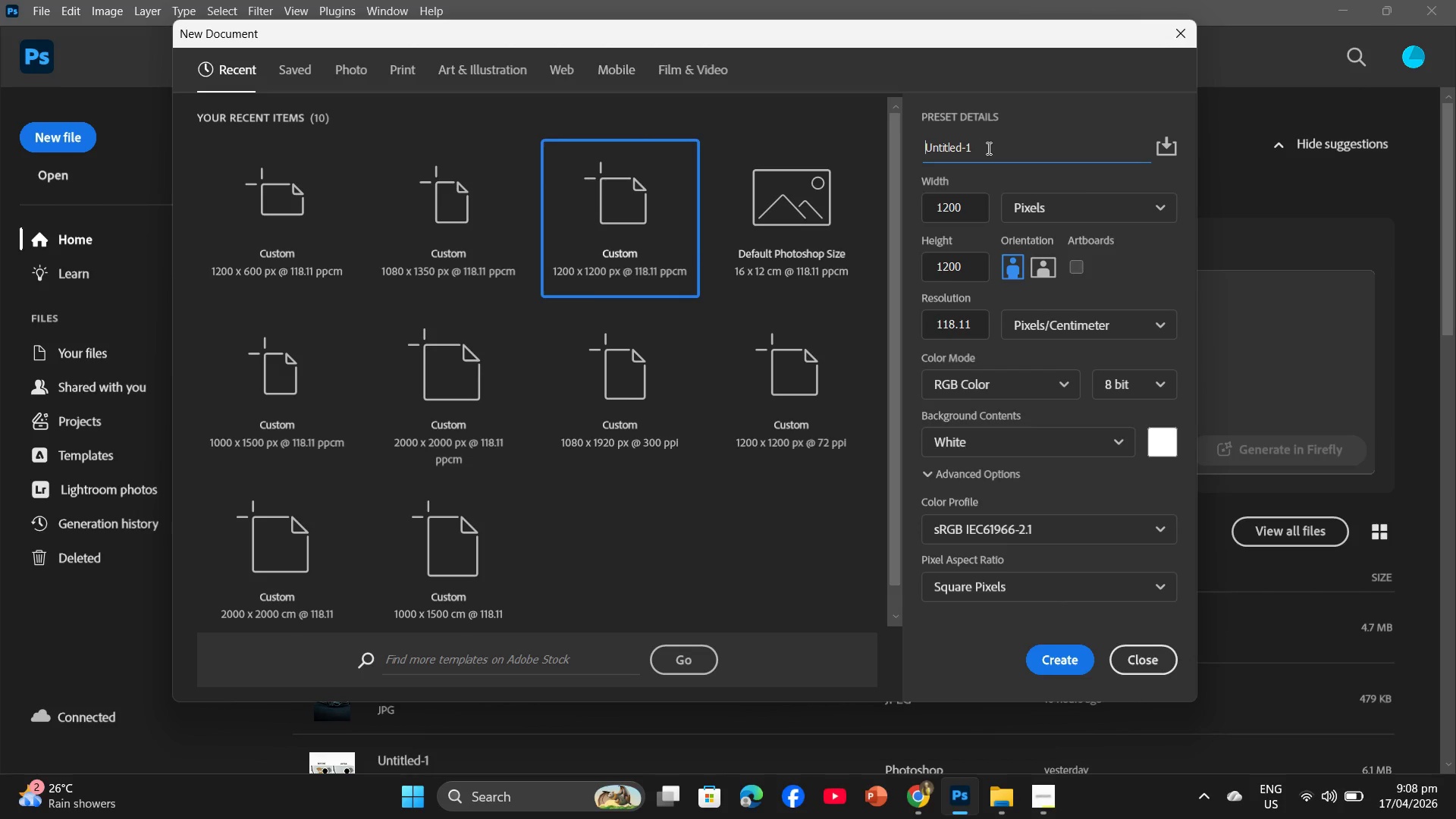 
left_click_drag(start_coordinate=[987, 148], to_coordinate=[919, 143])
 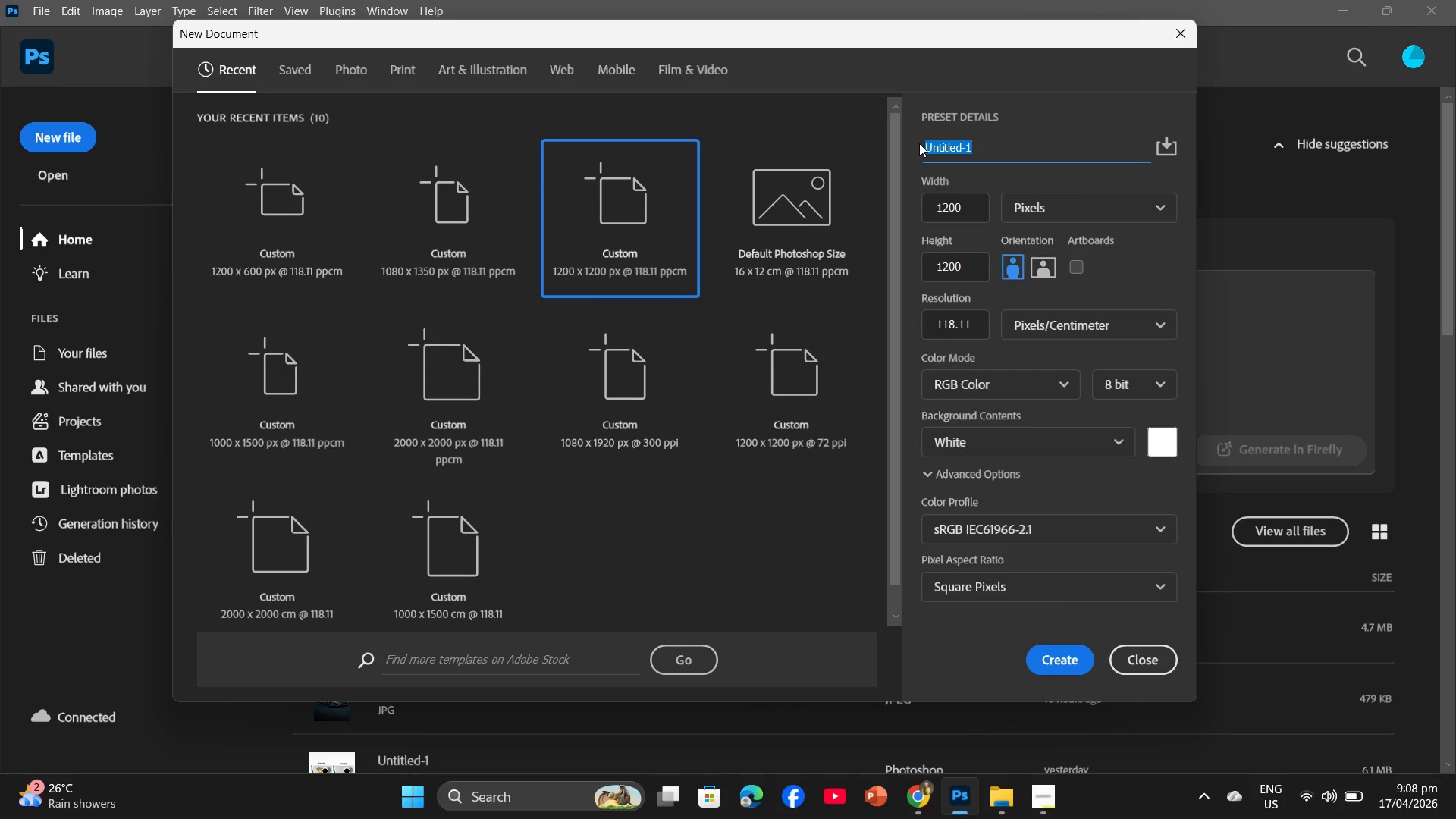 
type(Product)
 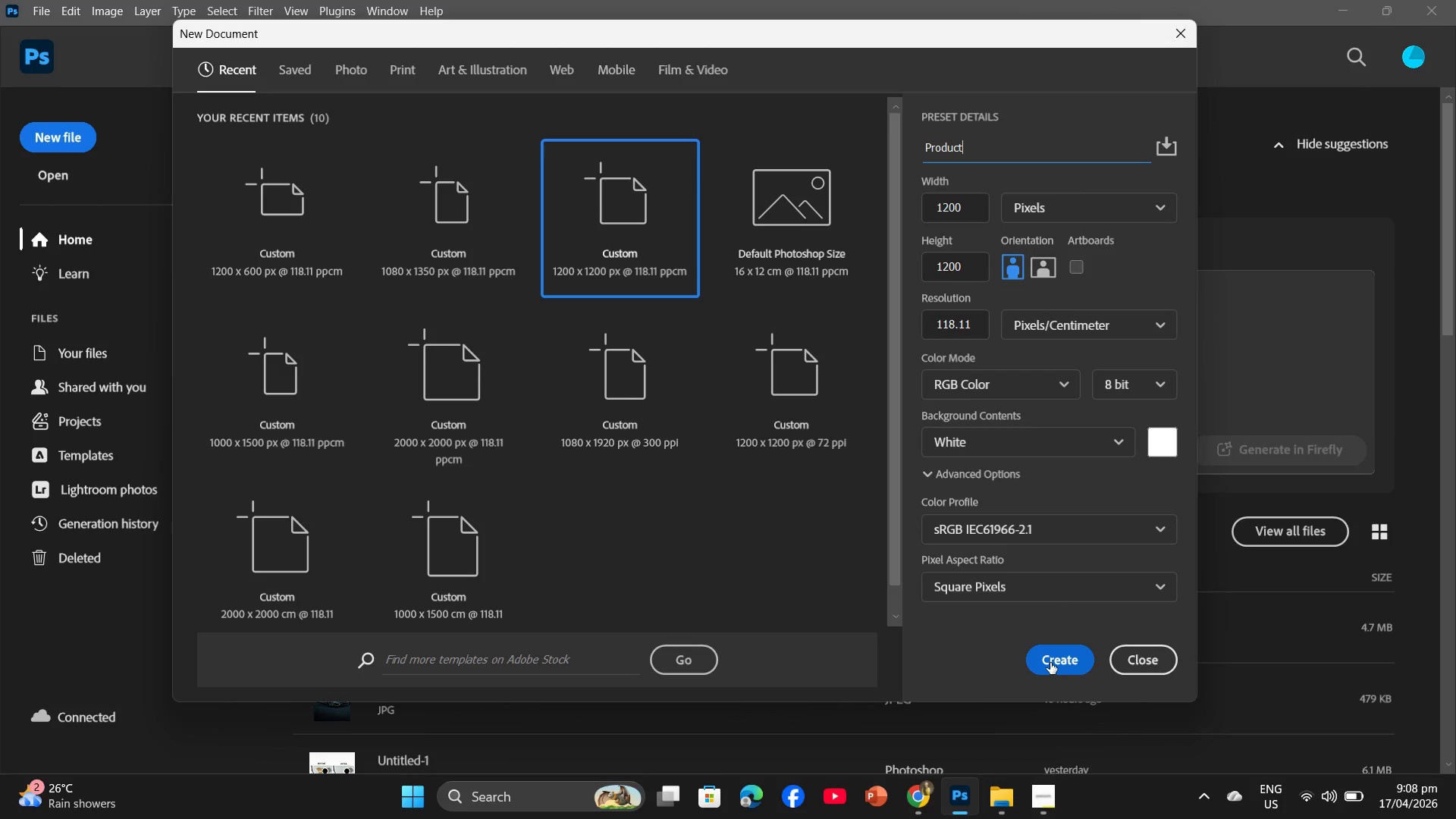 
left_click([1050, 663])
 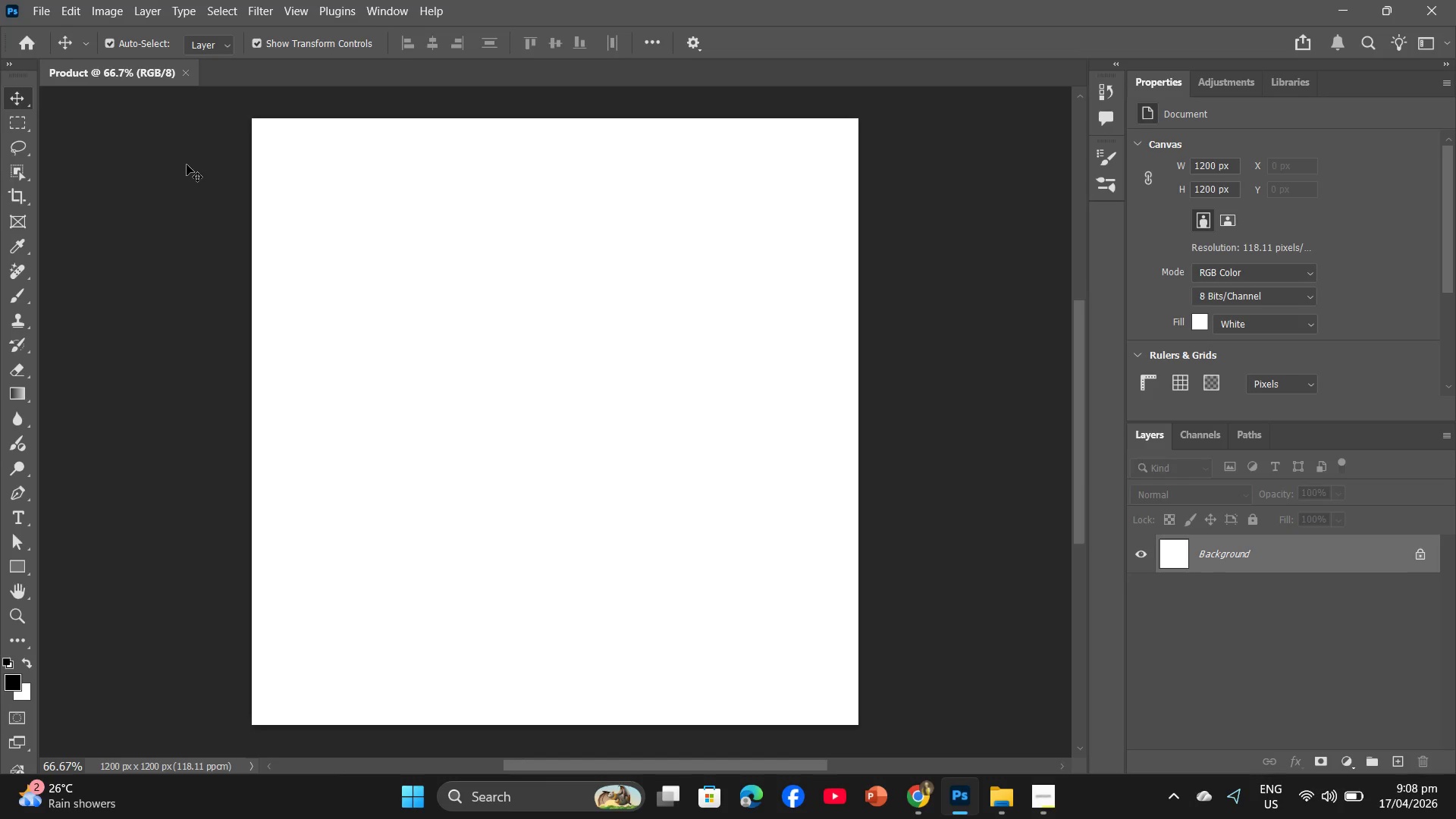 
wait(5.19)
 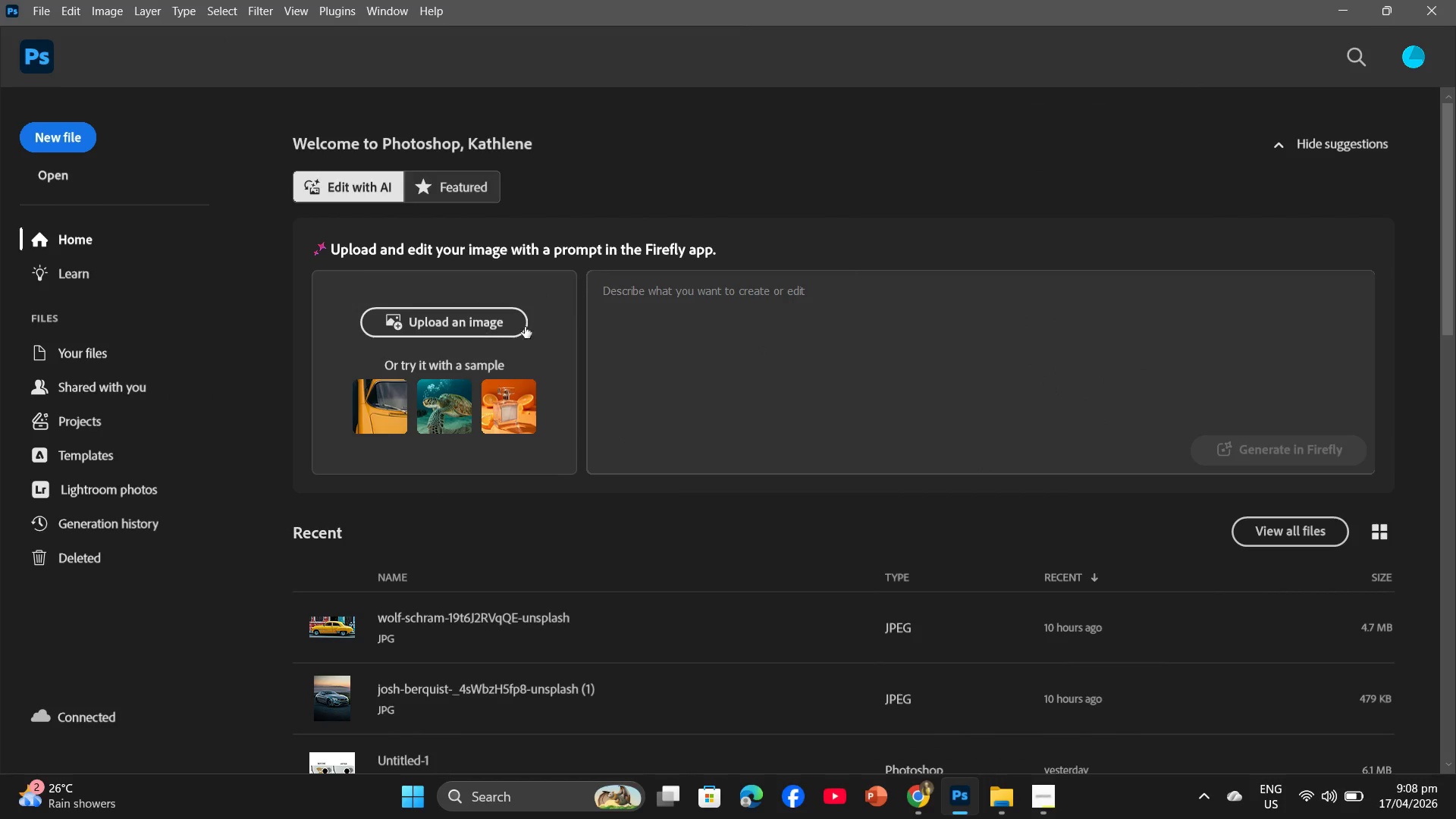 
key(Control+N)
 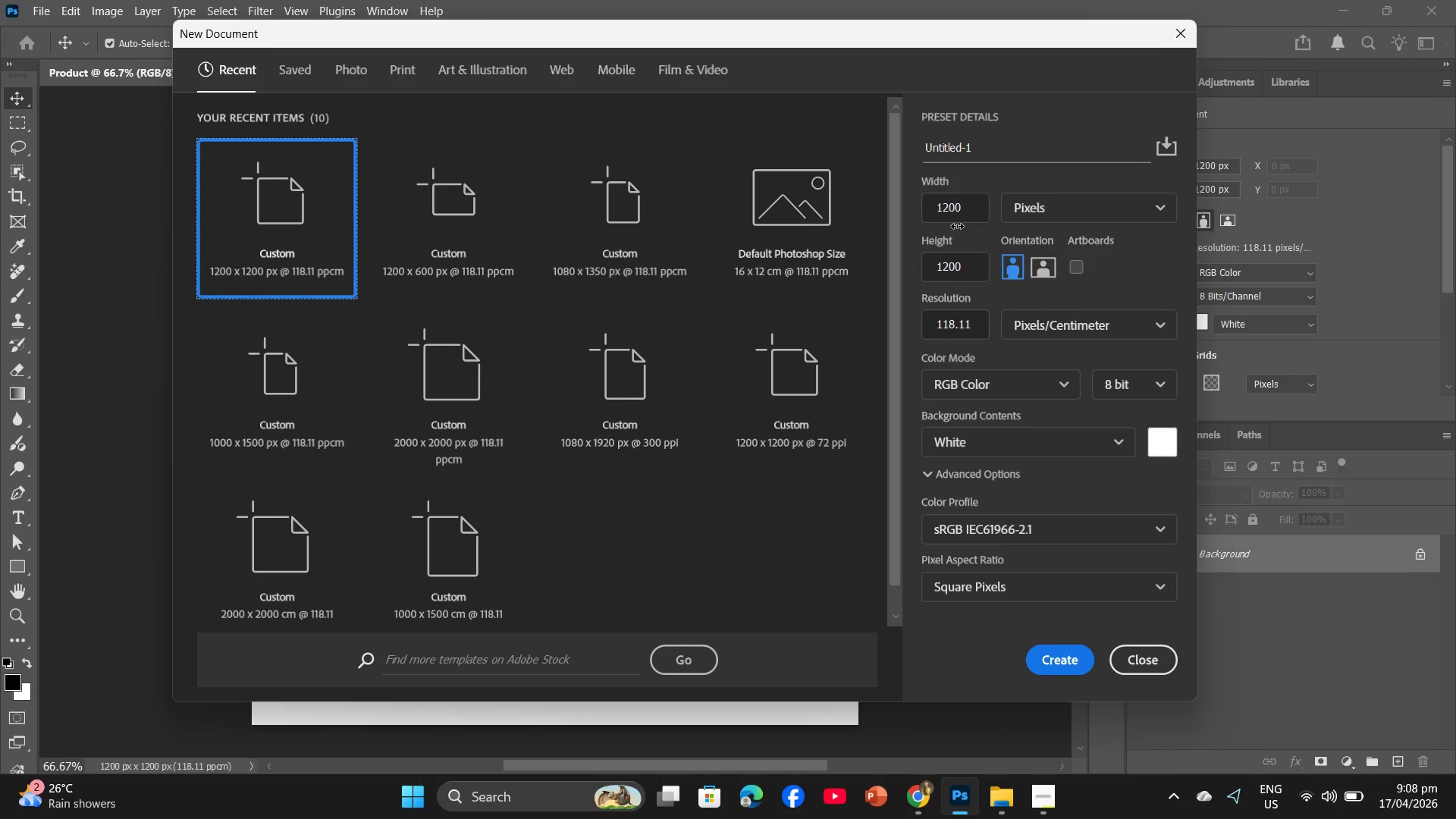 
left_click_drag(start_coordinate=[990, 154], to_coordinate=[907, 152])
 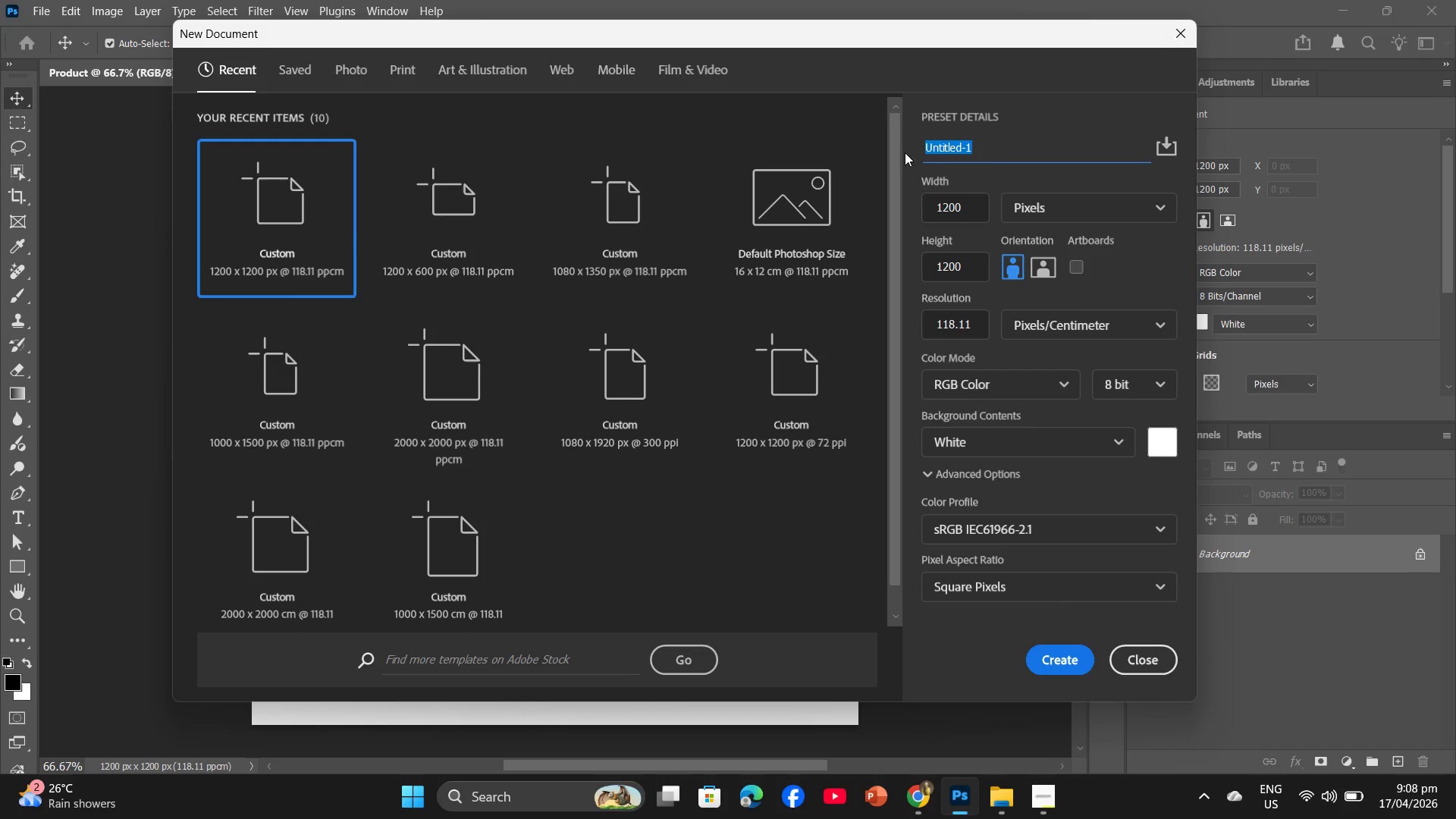 
type(Instagram)
 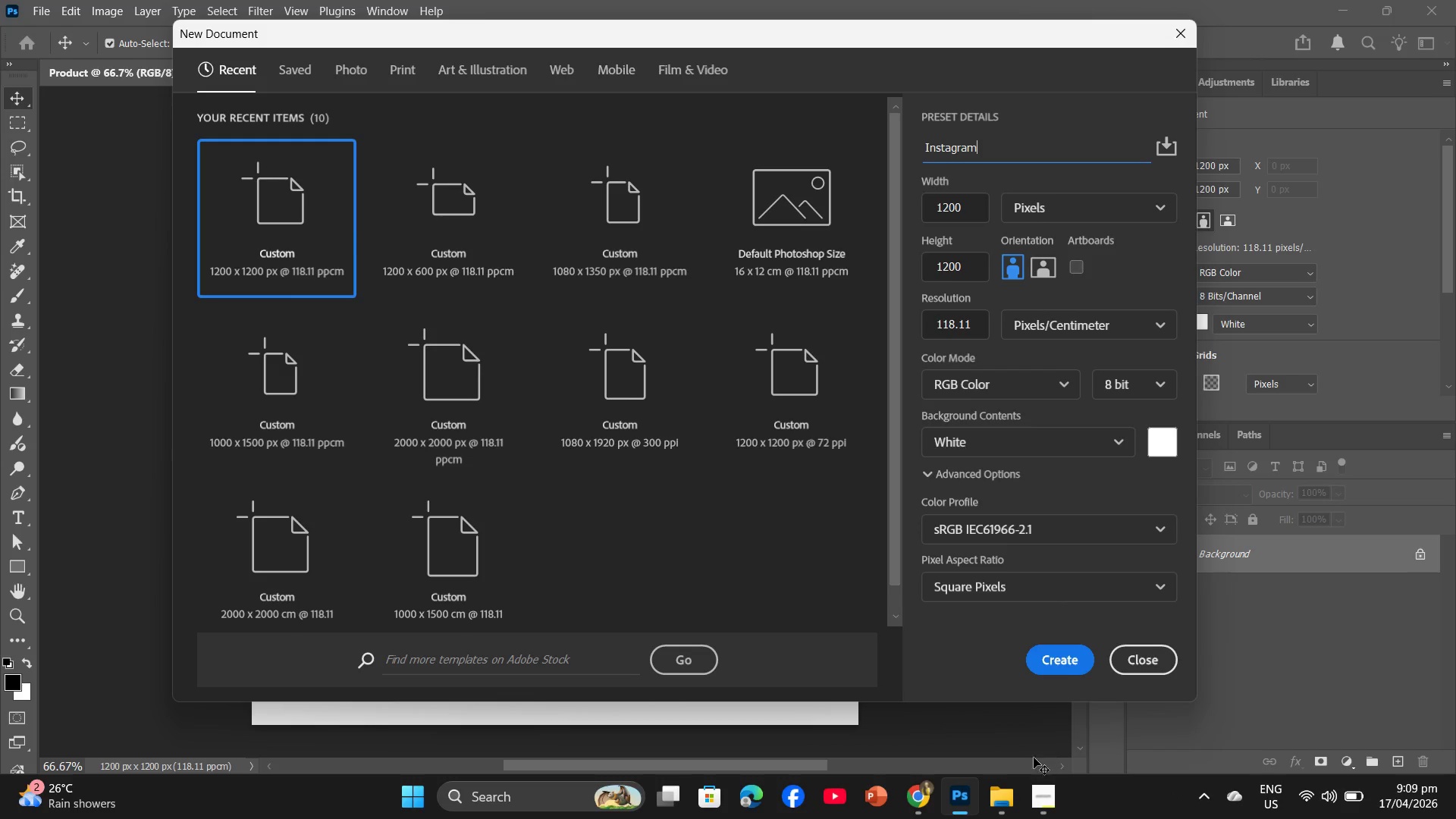 
left_click([1031, 808])